 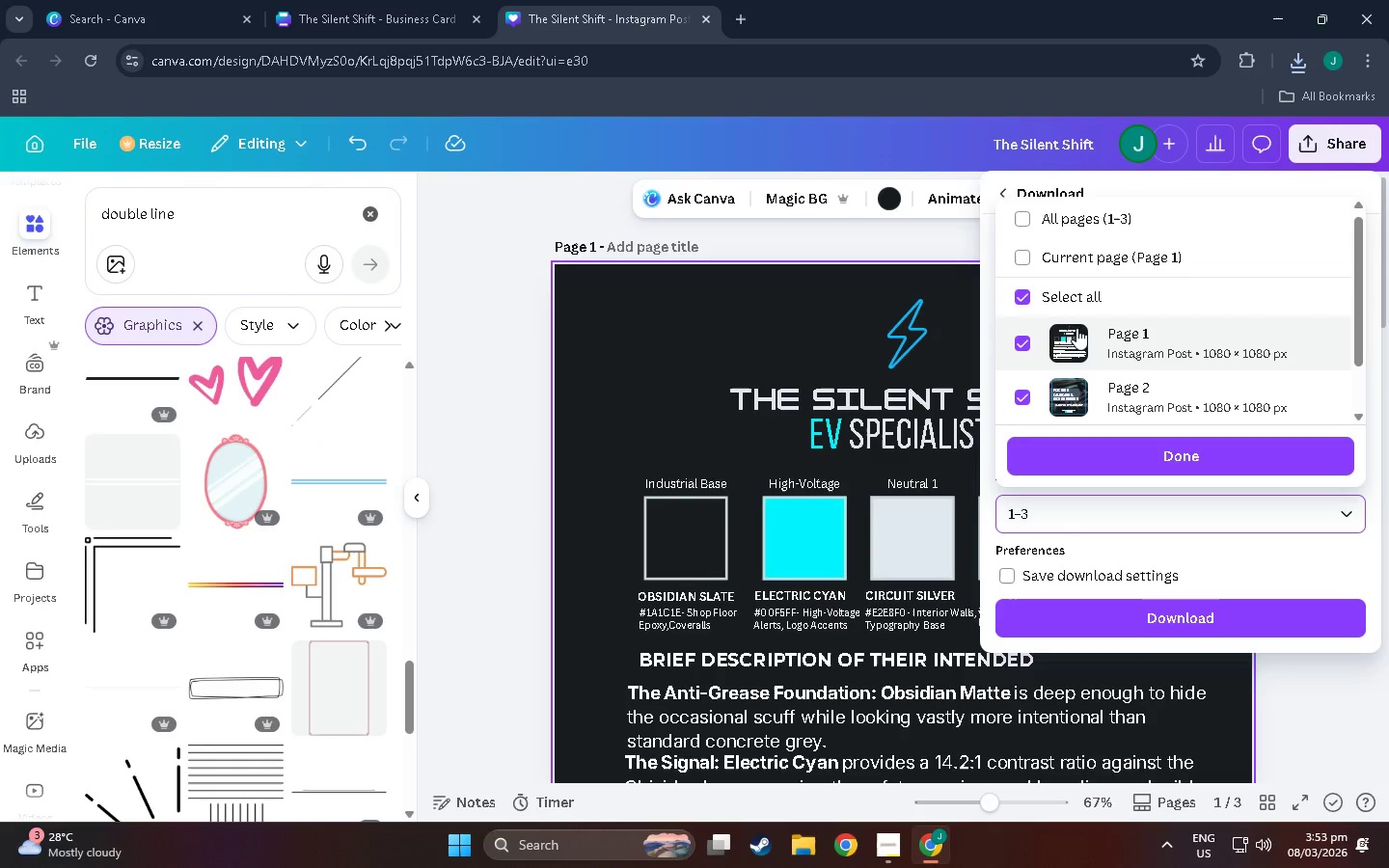 
left_click([1027, 259])
 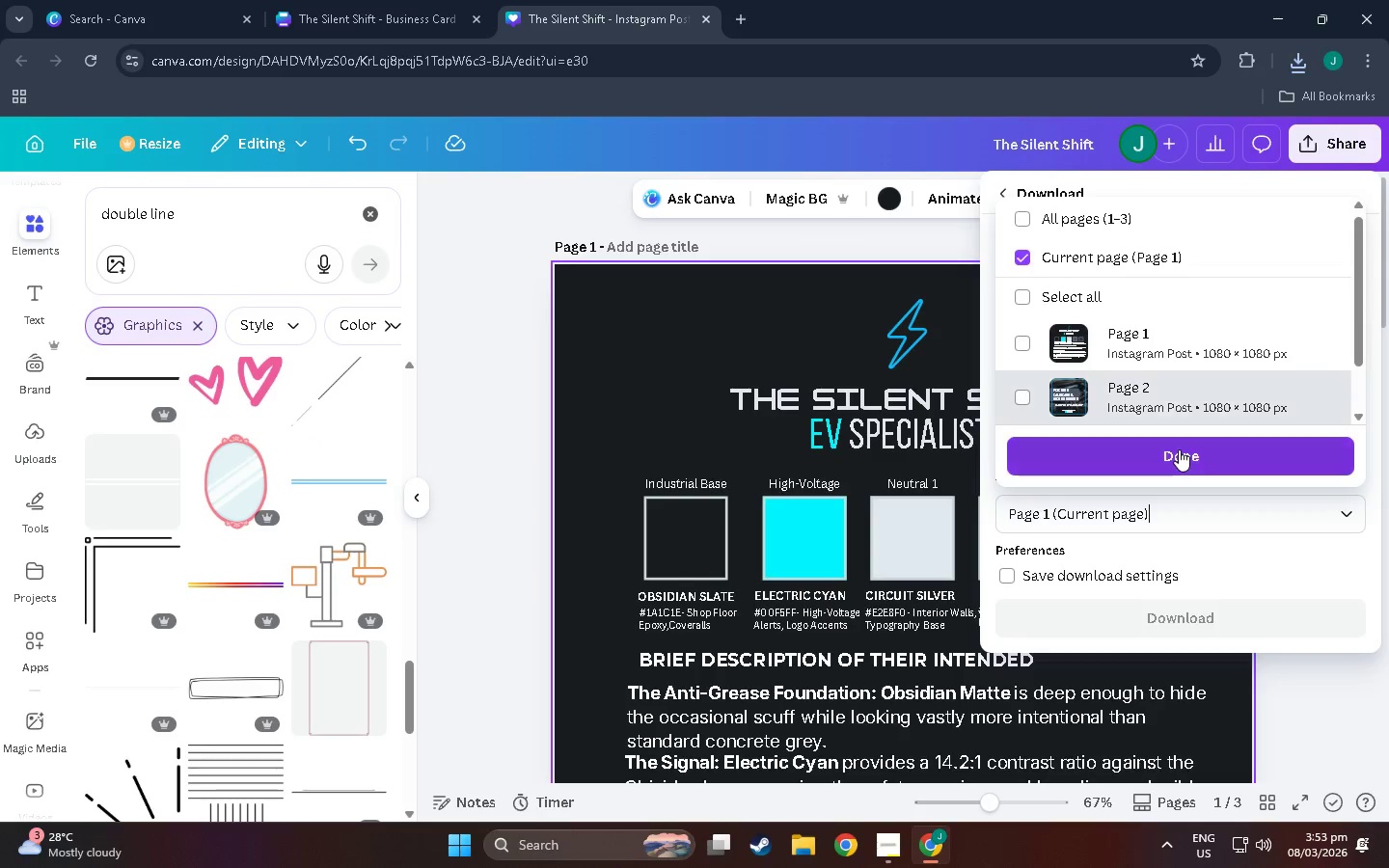 
left_click([1179, 449])
 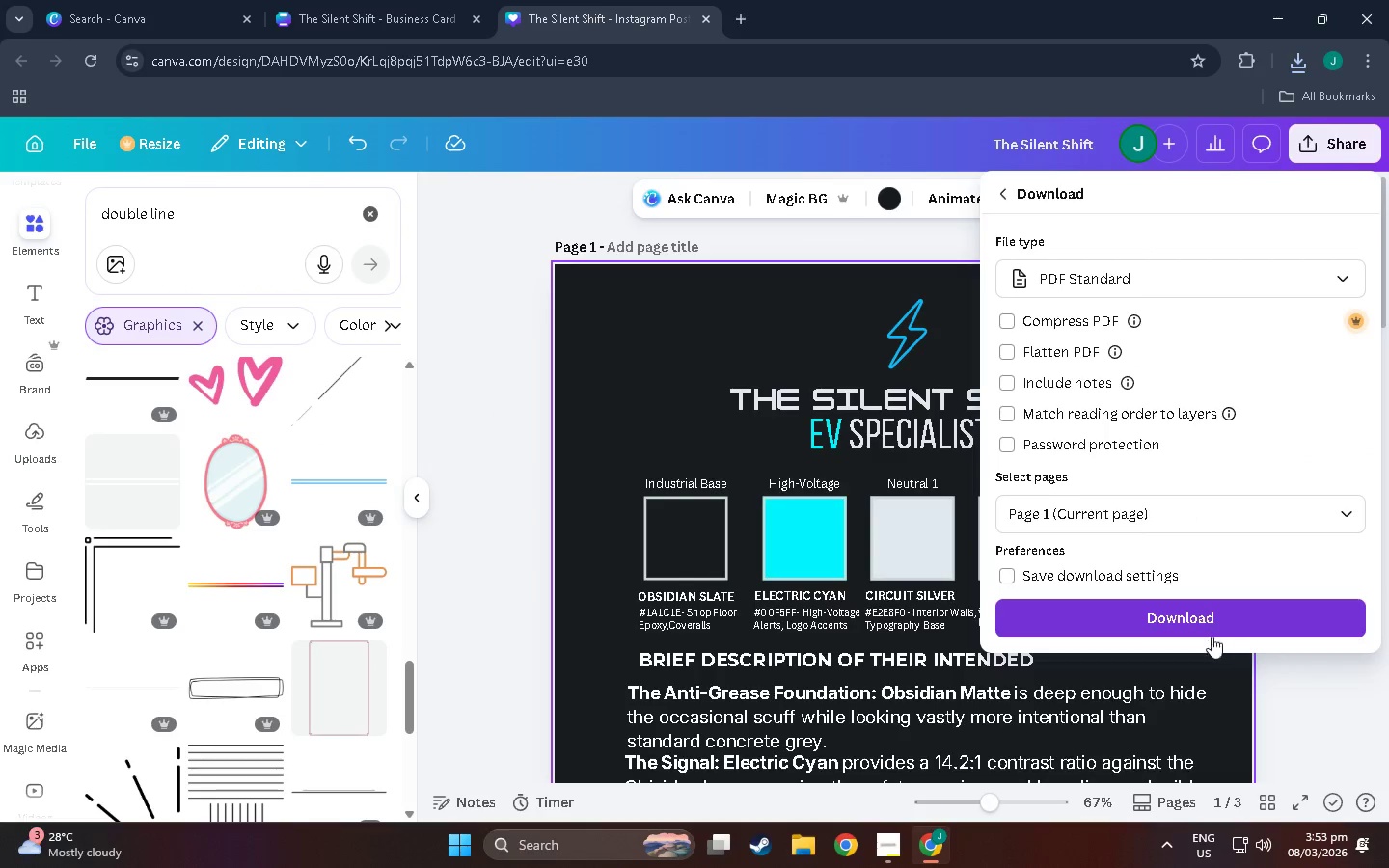 
left_click([1211, 620])
 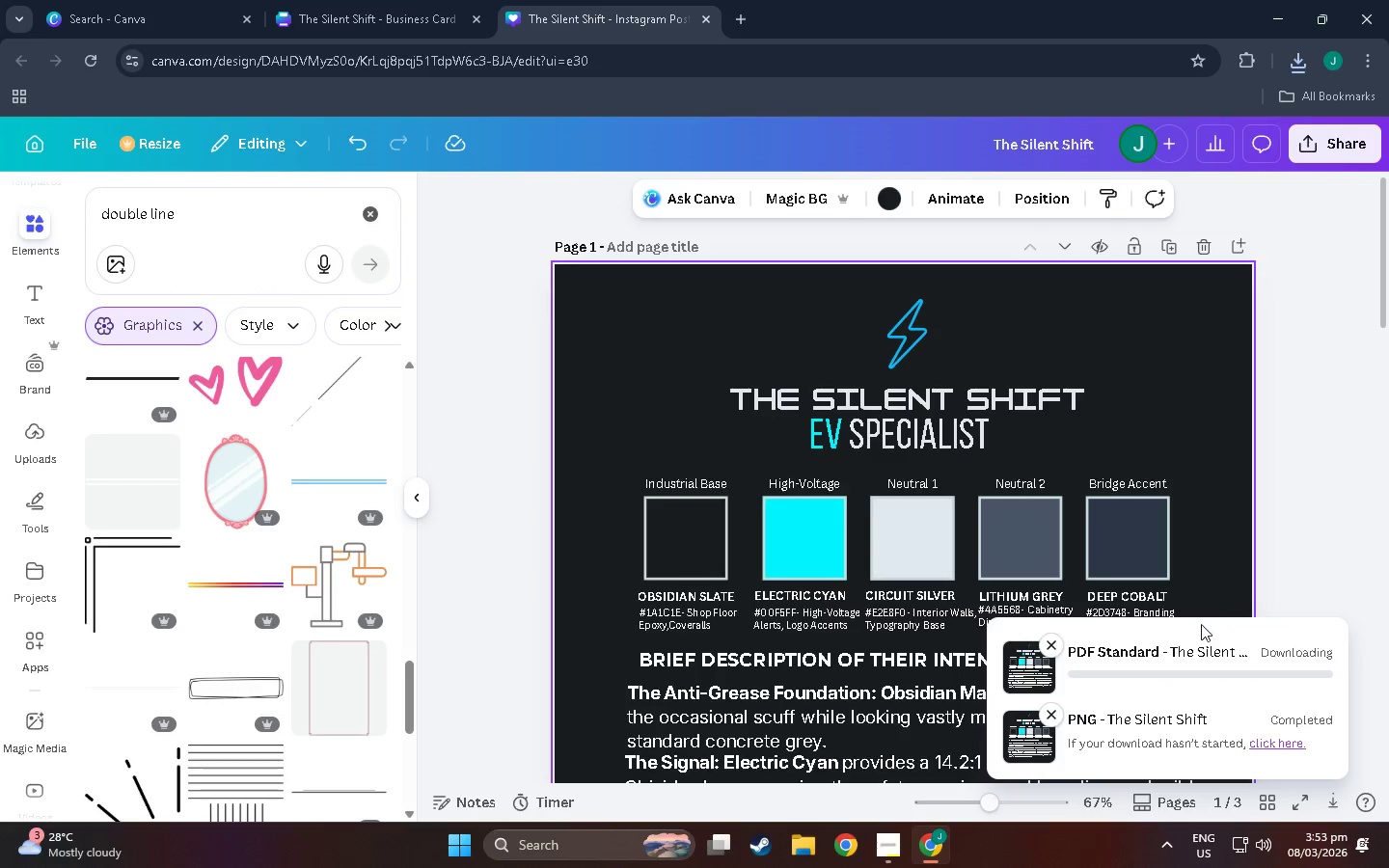 
key(Alt+AltLeft)
 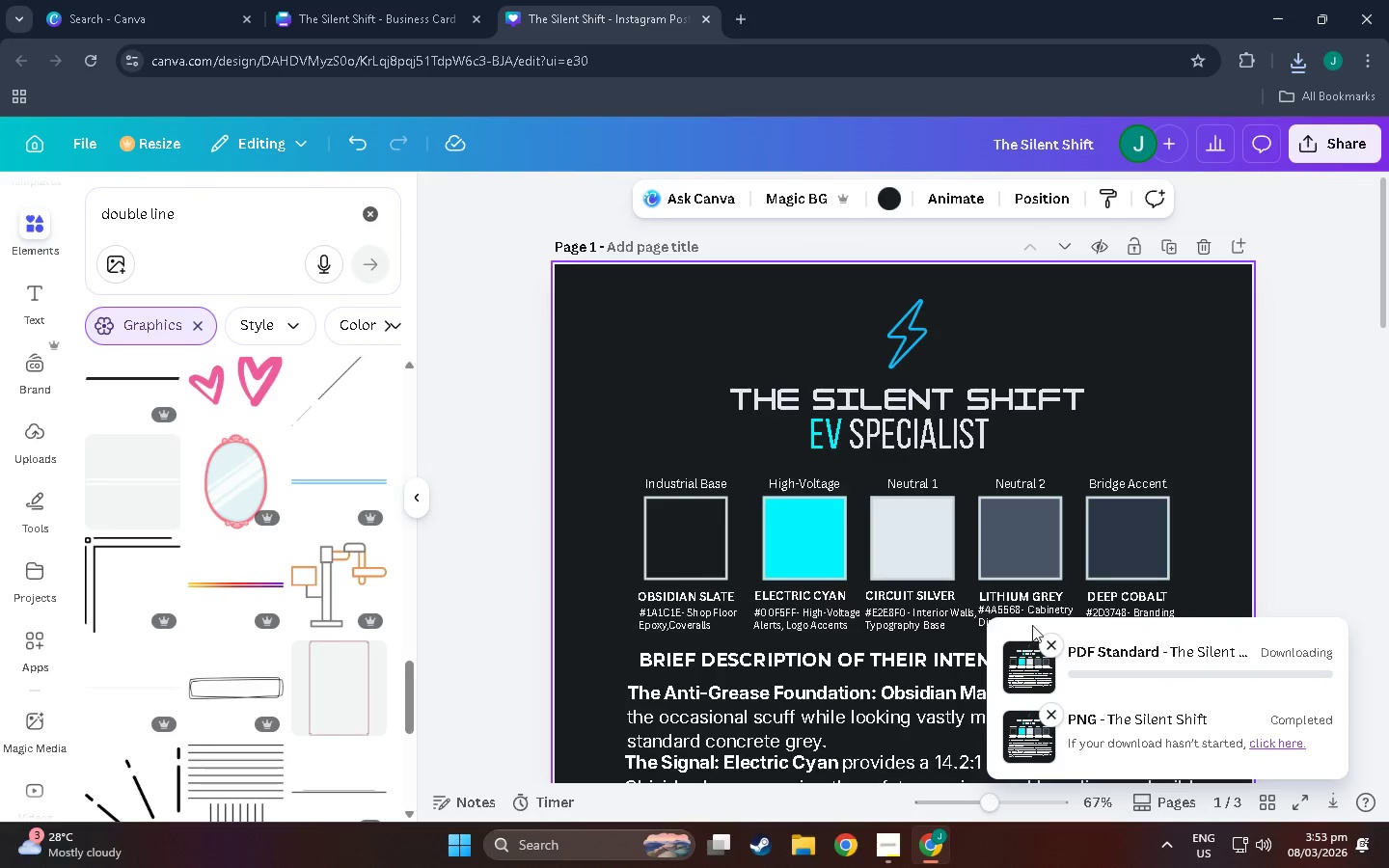 
key(Alt+Tab)